 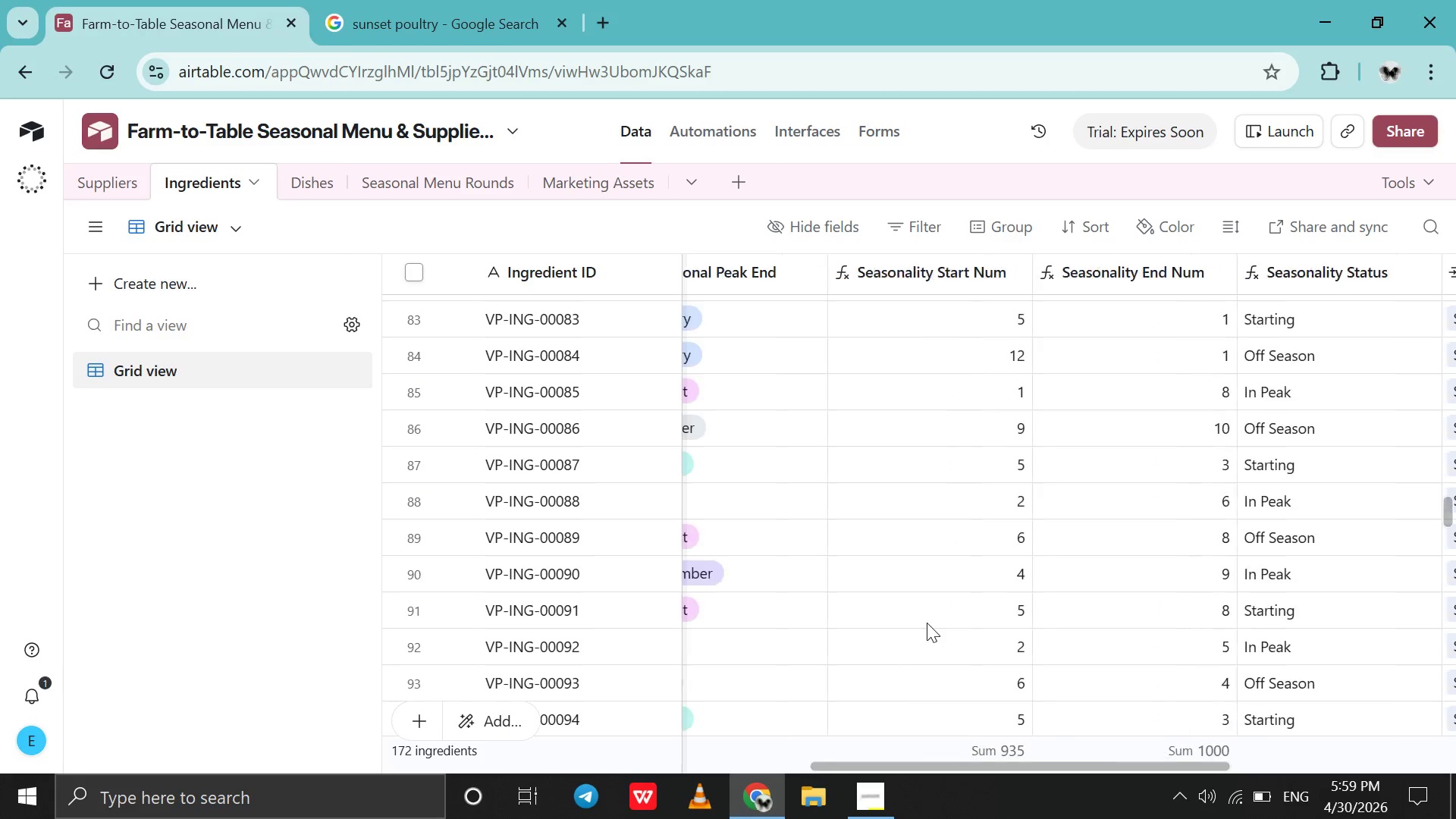 
scroll: coordinate [927, 623], scroll_direction: none, amount: 0.0
 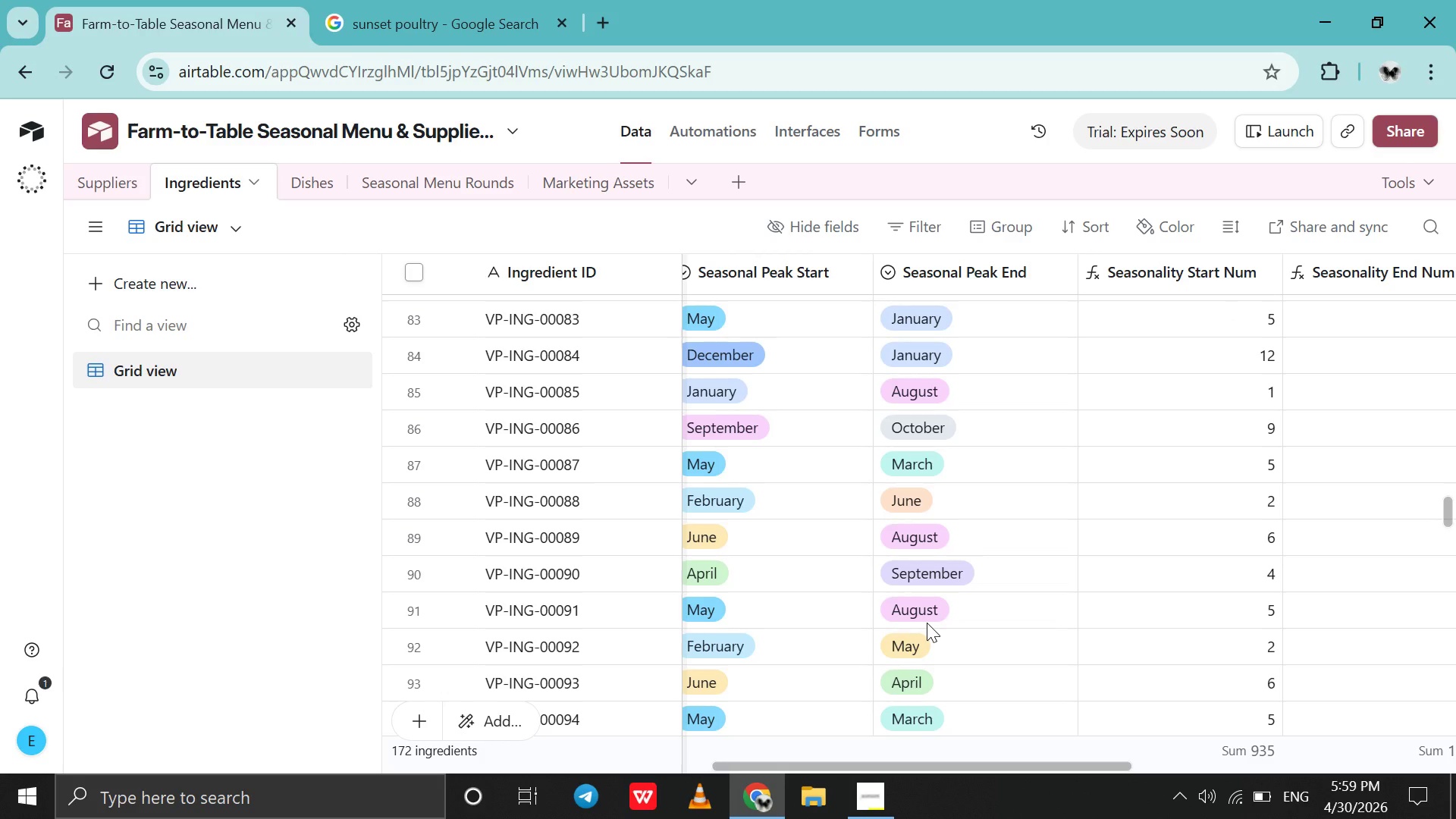 
scroll: coordinate [927, 623], scroll_direction: down, amount: 3.0
 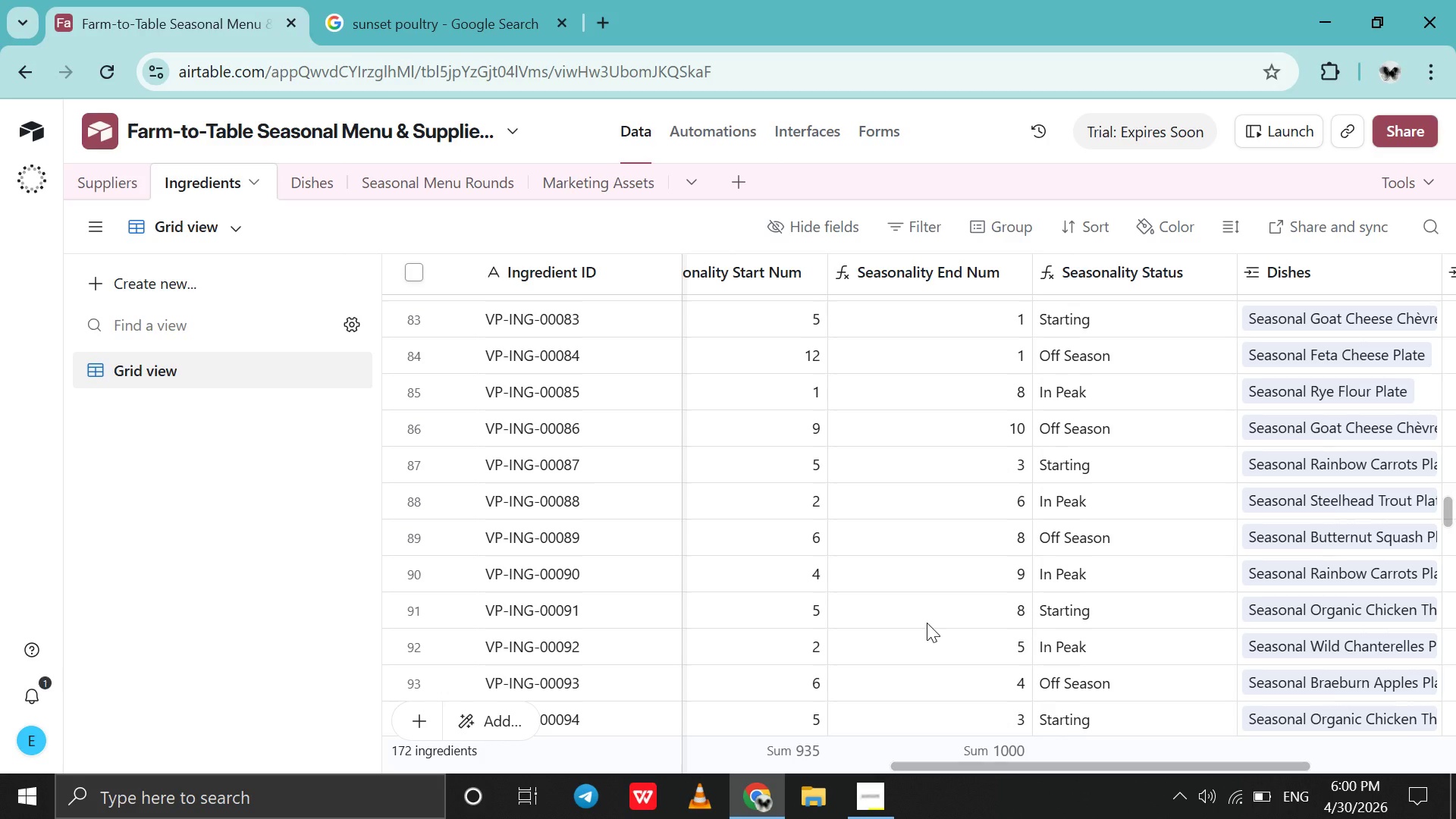 
wait(54.73)
 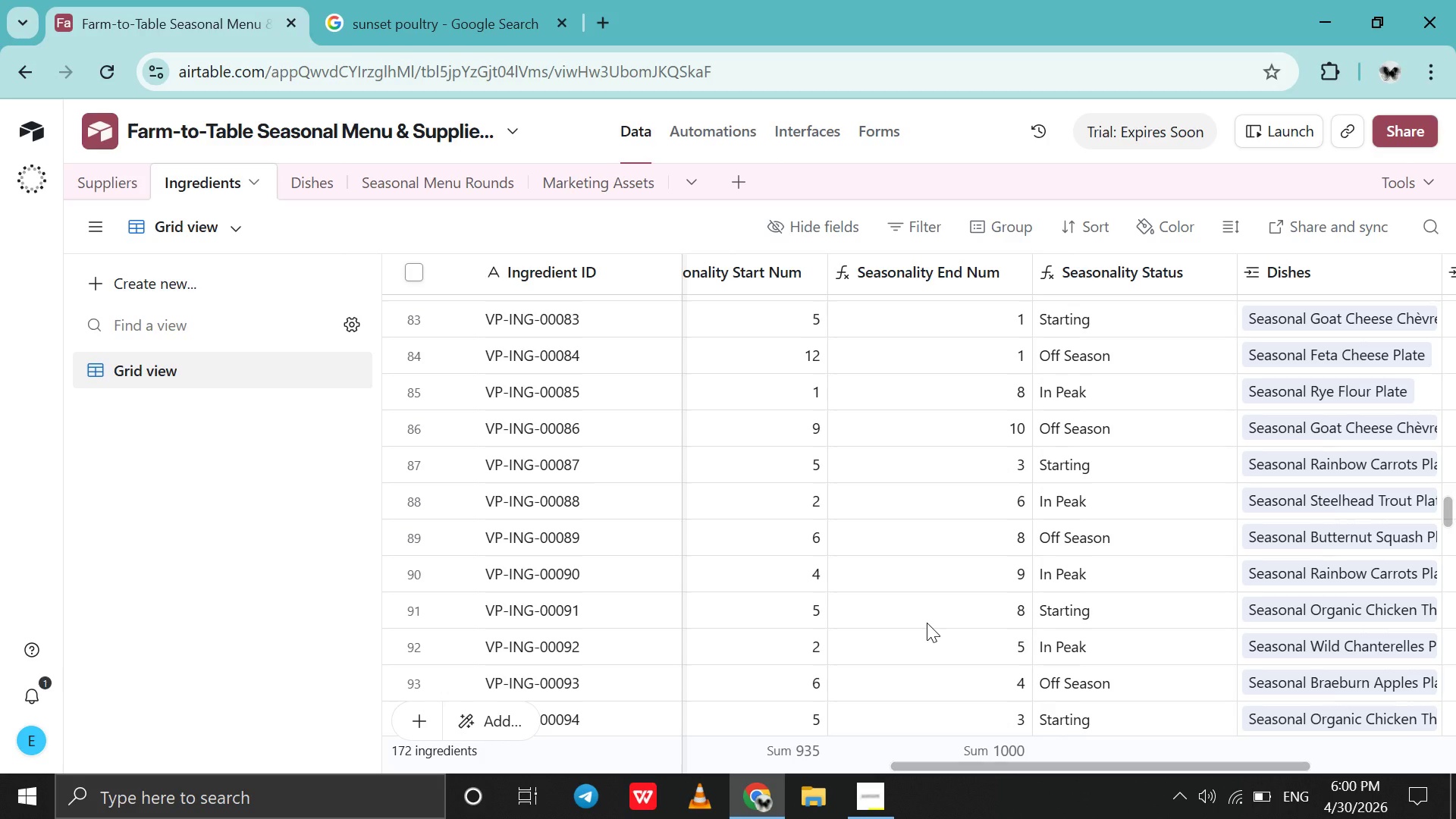 
left_click([863, 817])